 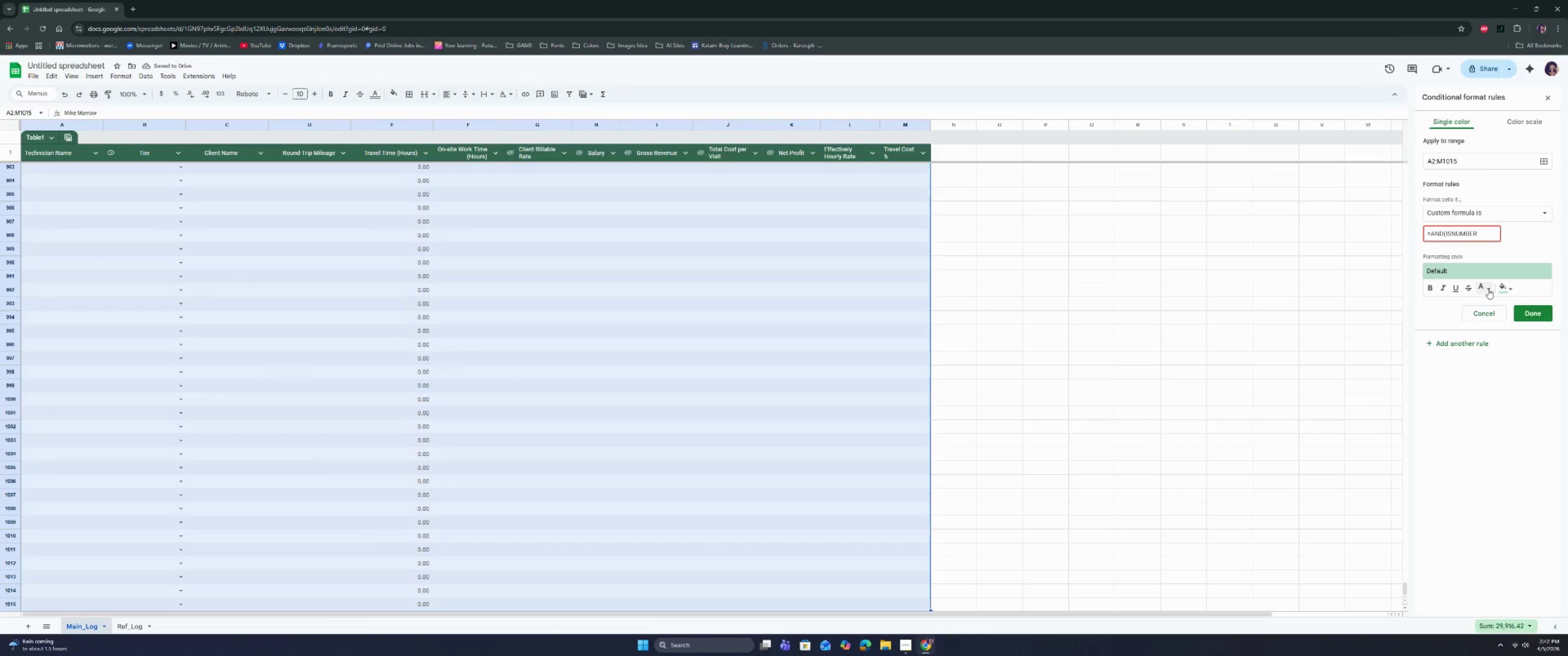 
hold_key(key=Slash, duration=0.48)
 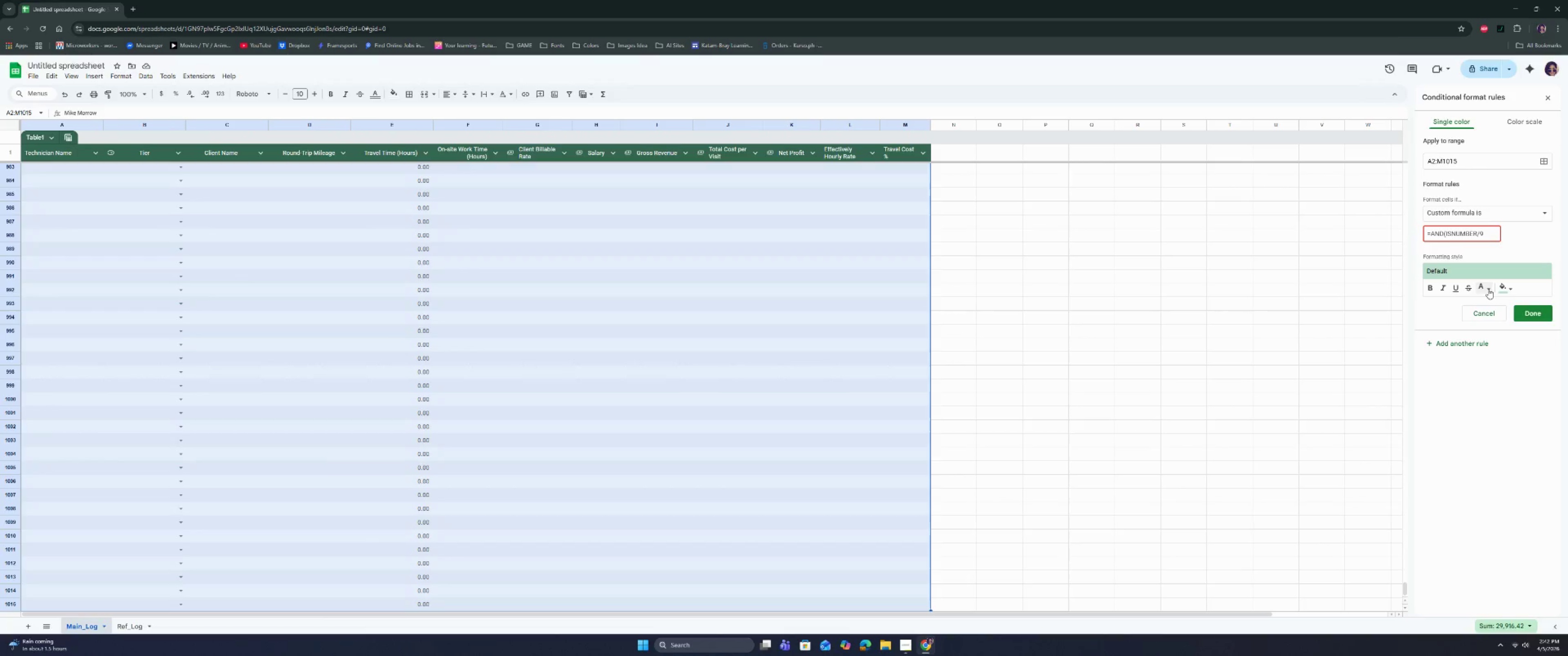 
type(9$M2)
key(Backspace)
key(Backspace)
key(Backspace)
key(Backspace)
key(Backspace)
 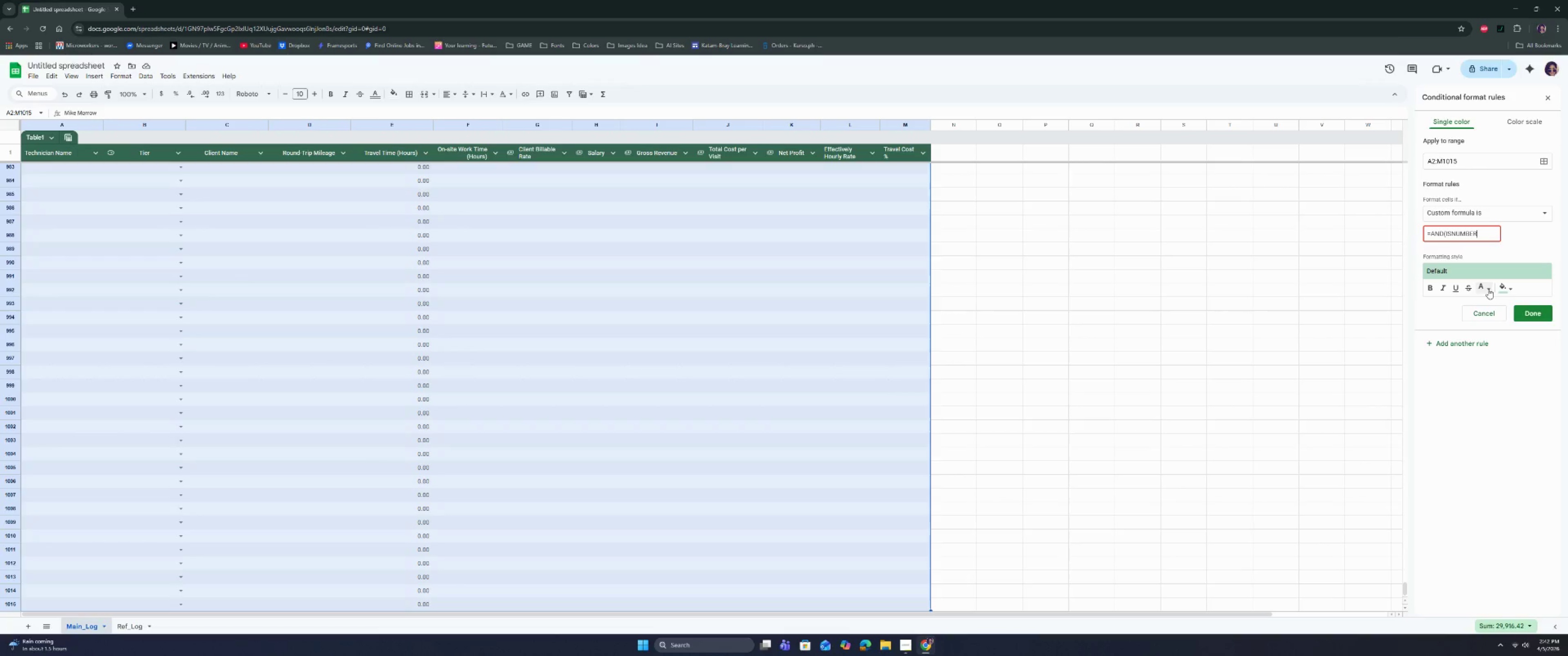 
type(($M2))
 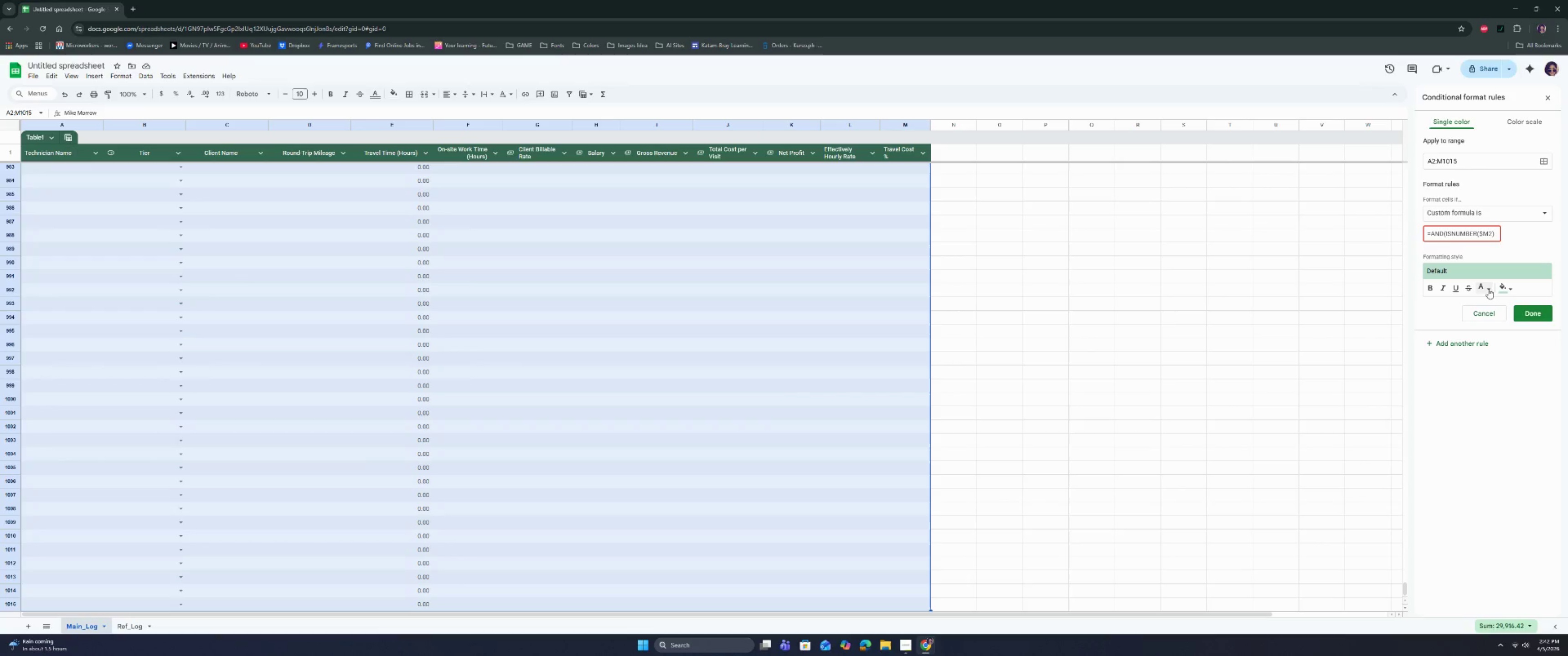 
wait(5.14)
 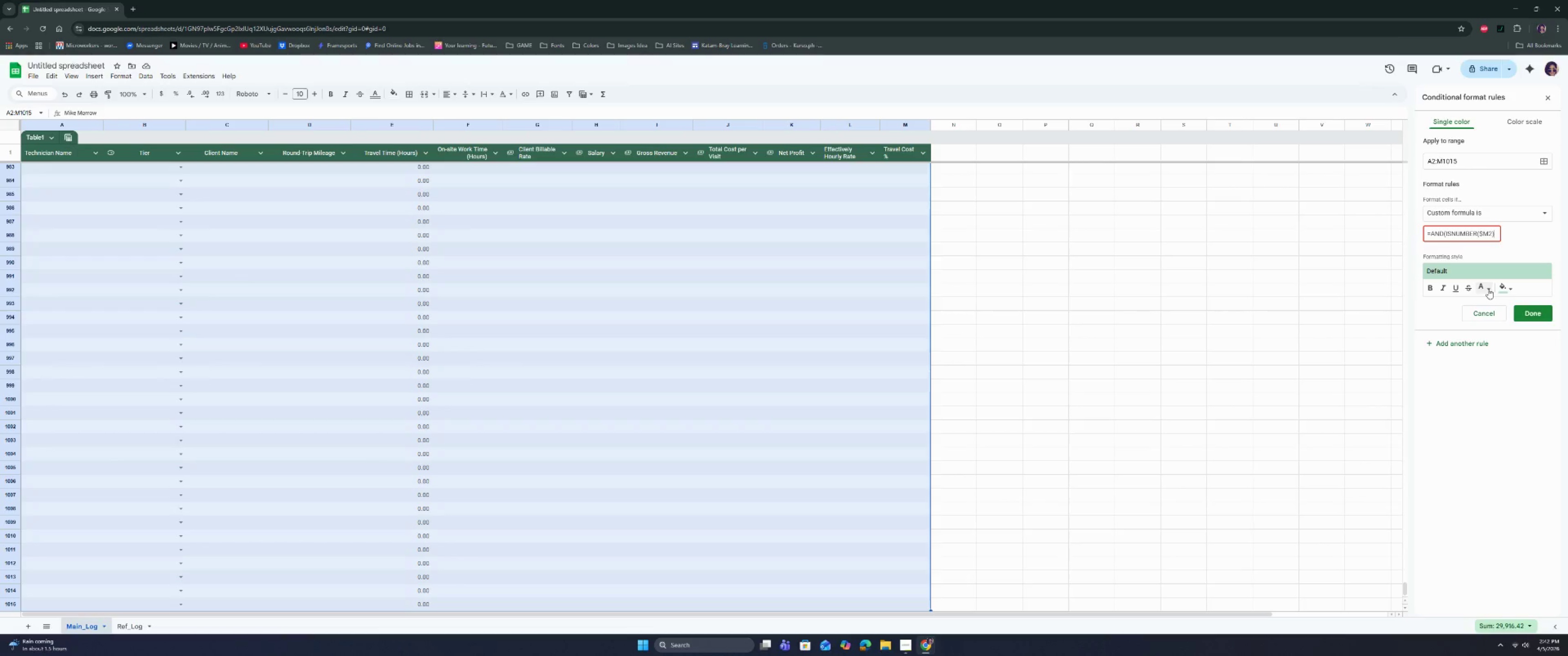 
type(, )
key(Backspace)
type( )
key(Backspace)
type($M2)
 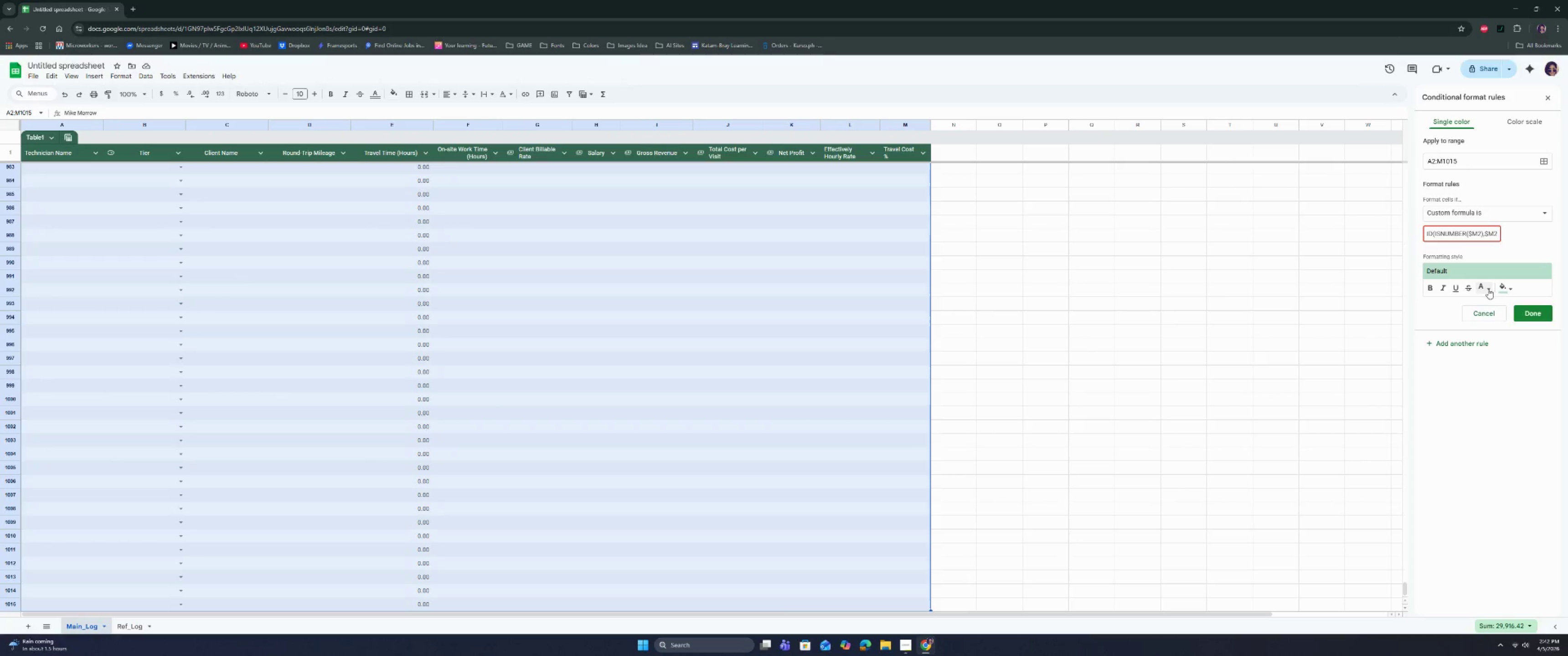 
type(>0.2))
 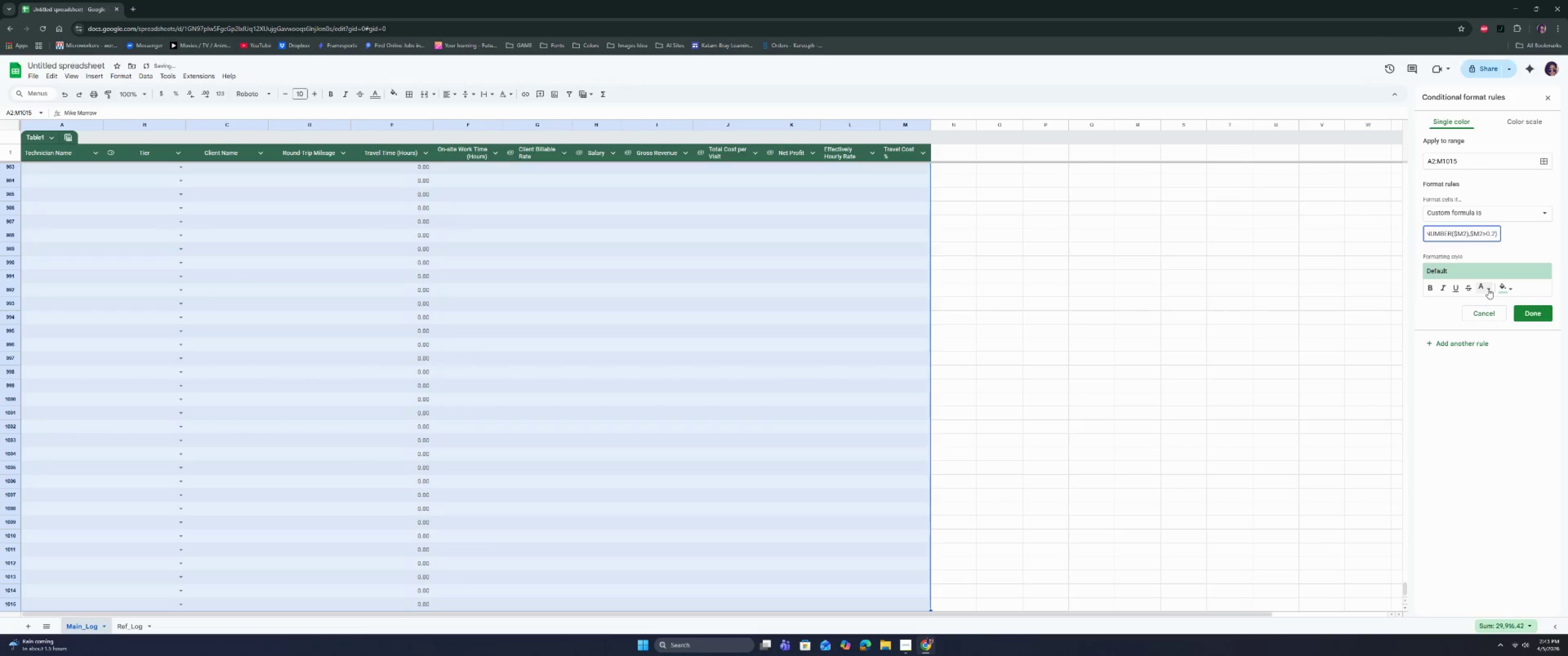 
left_click([1435, 288])
 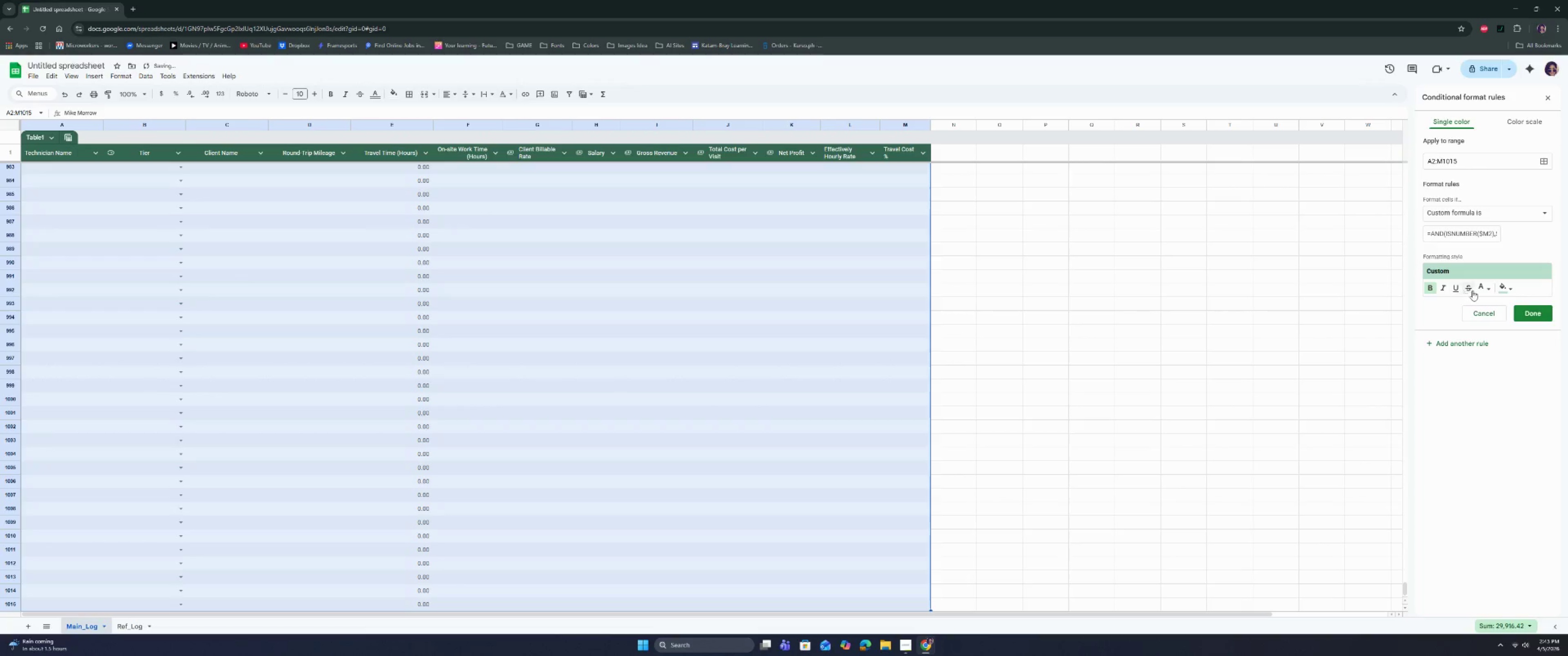 
left_click([1484, 289])
 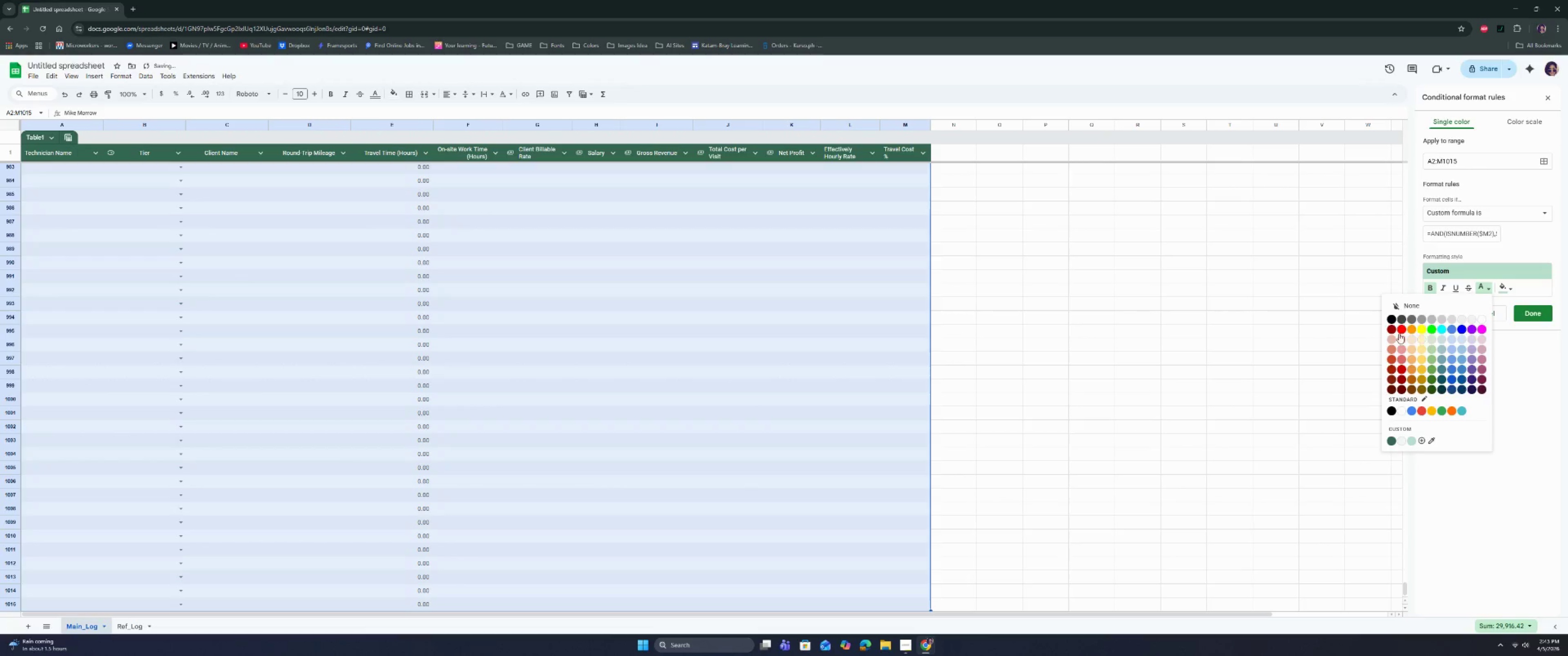 
left_click([1400, 329])
 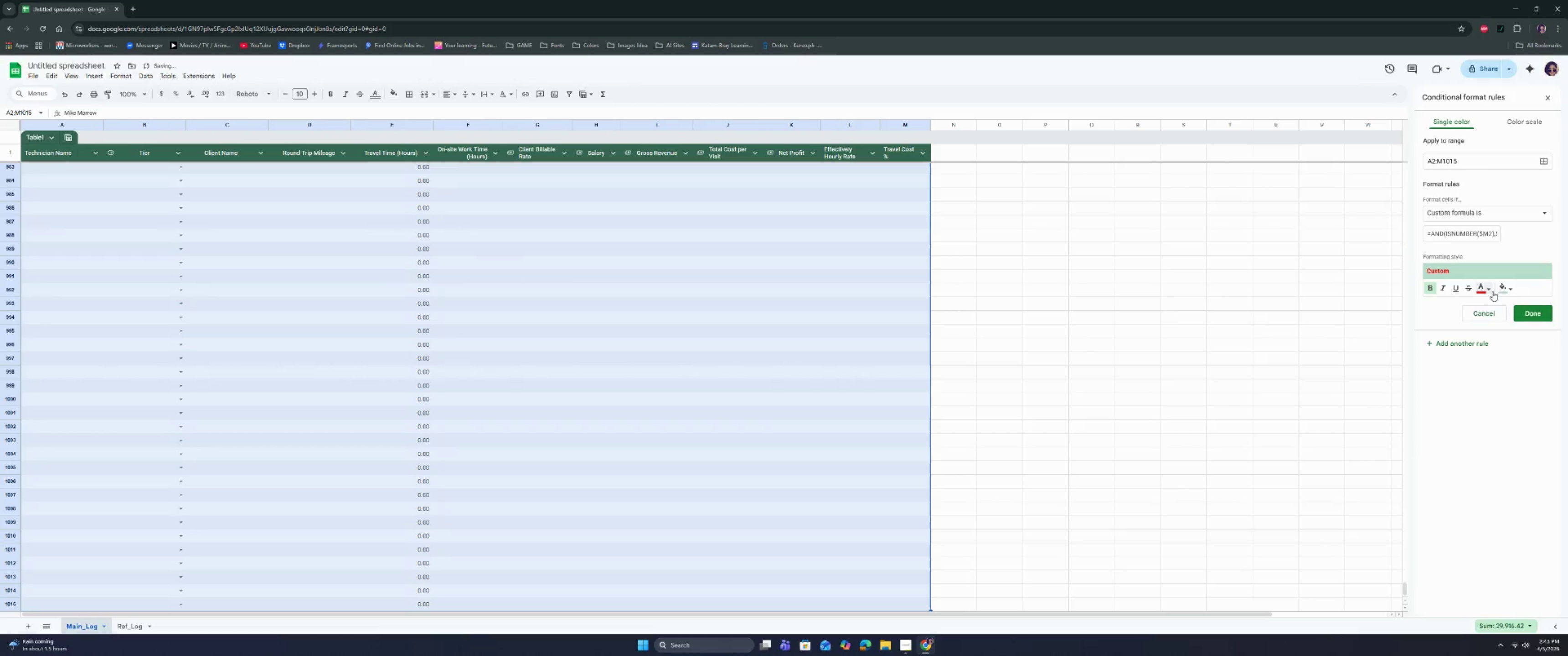 
left_click([1505, 288])
 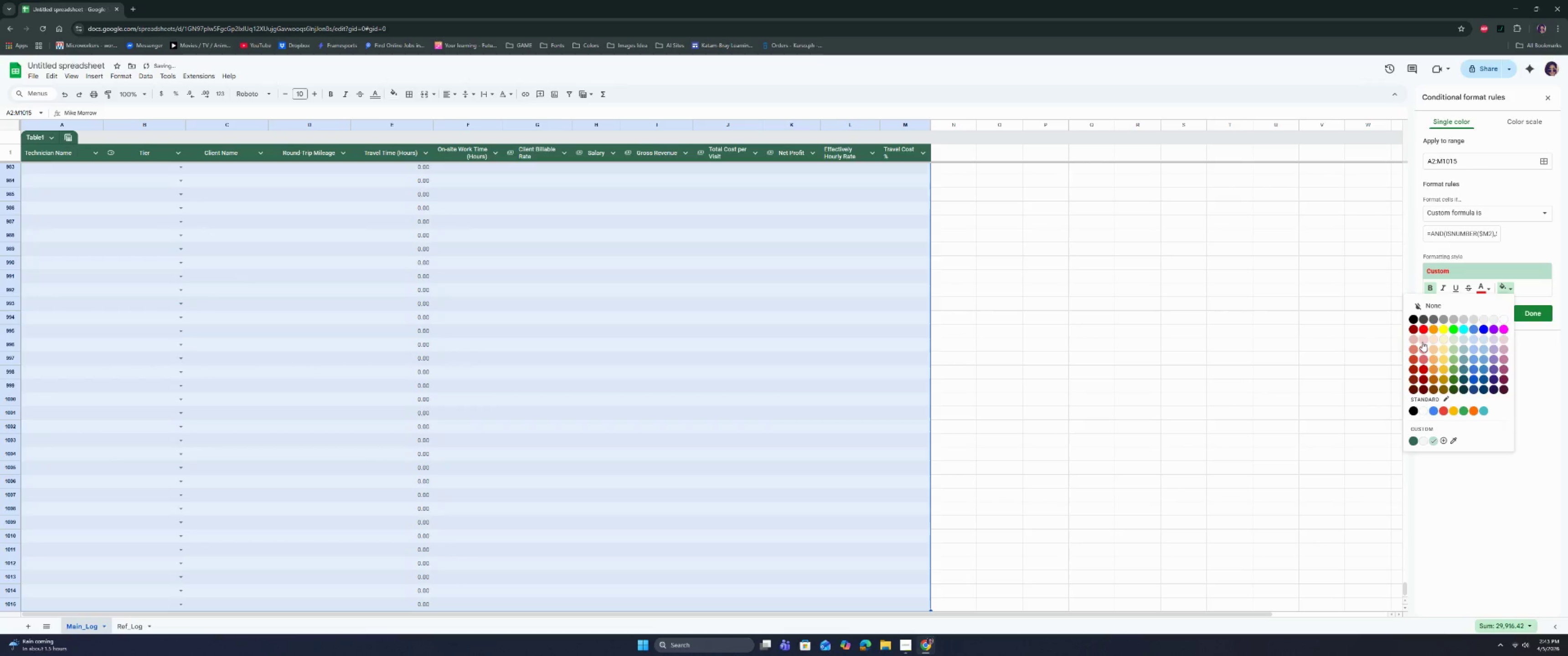 
left_click([1422, 342])
 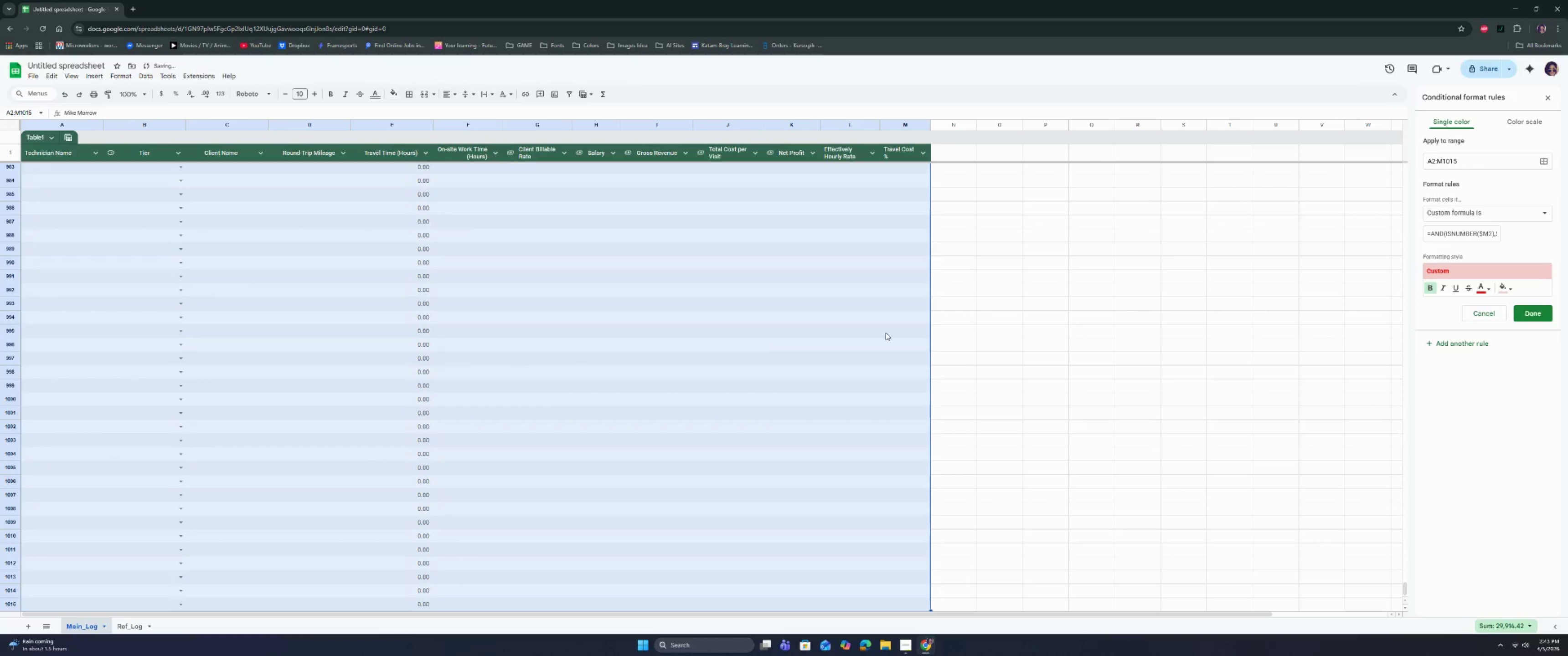 
scroll: coordinate [772, 352], scroll_direction: up, amount: 16.0
 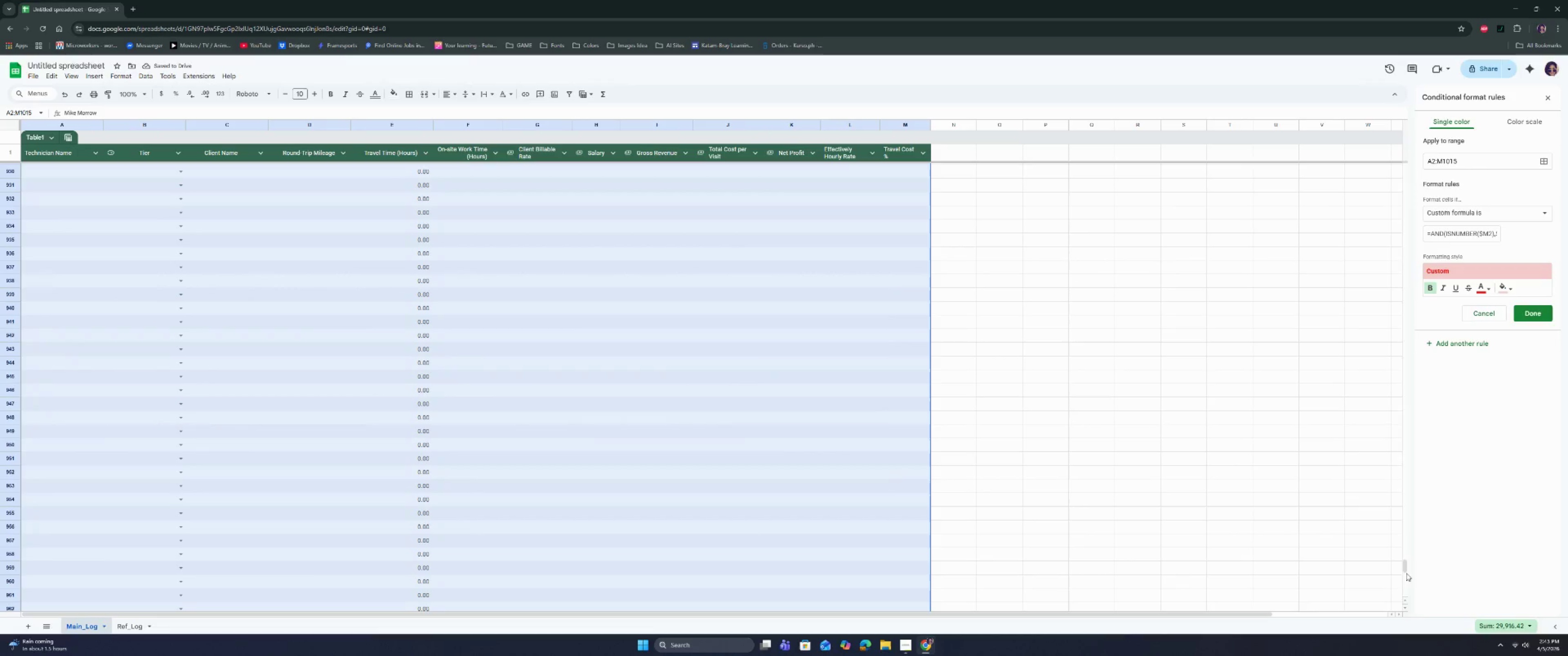 
left_click_drag(start_coordinate=[1403, 570], to_coordinate=[1417, 159])
 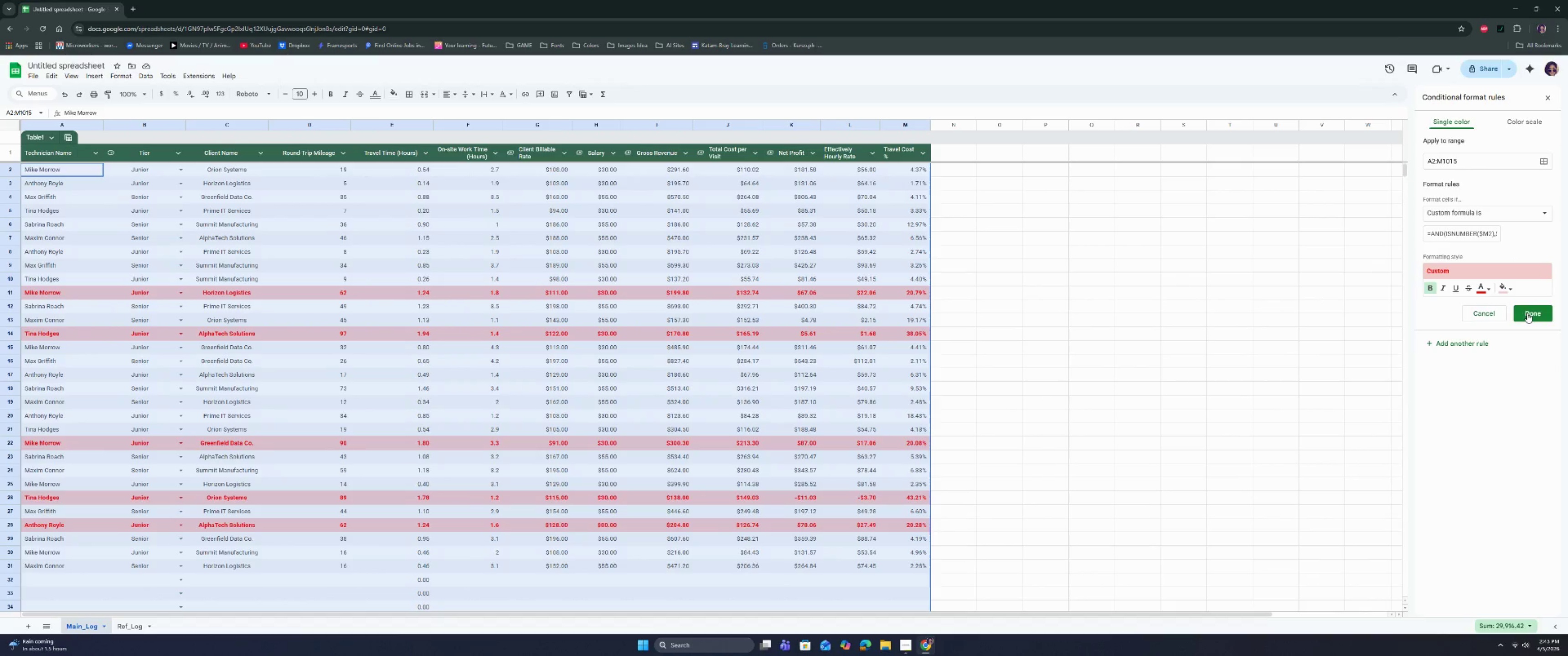 
wait(6.7)
 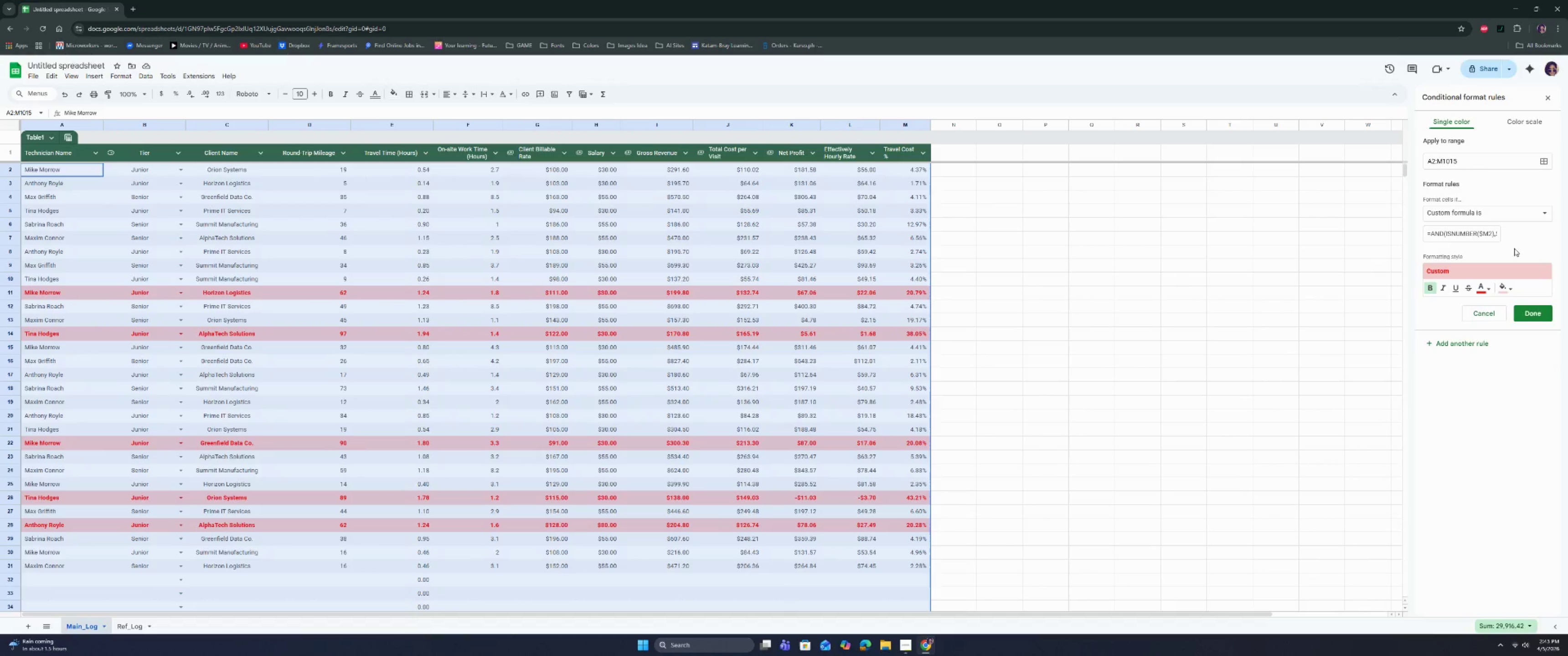 
left_click([1527, 313])
 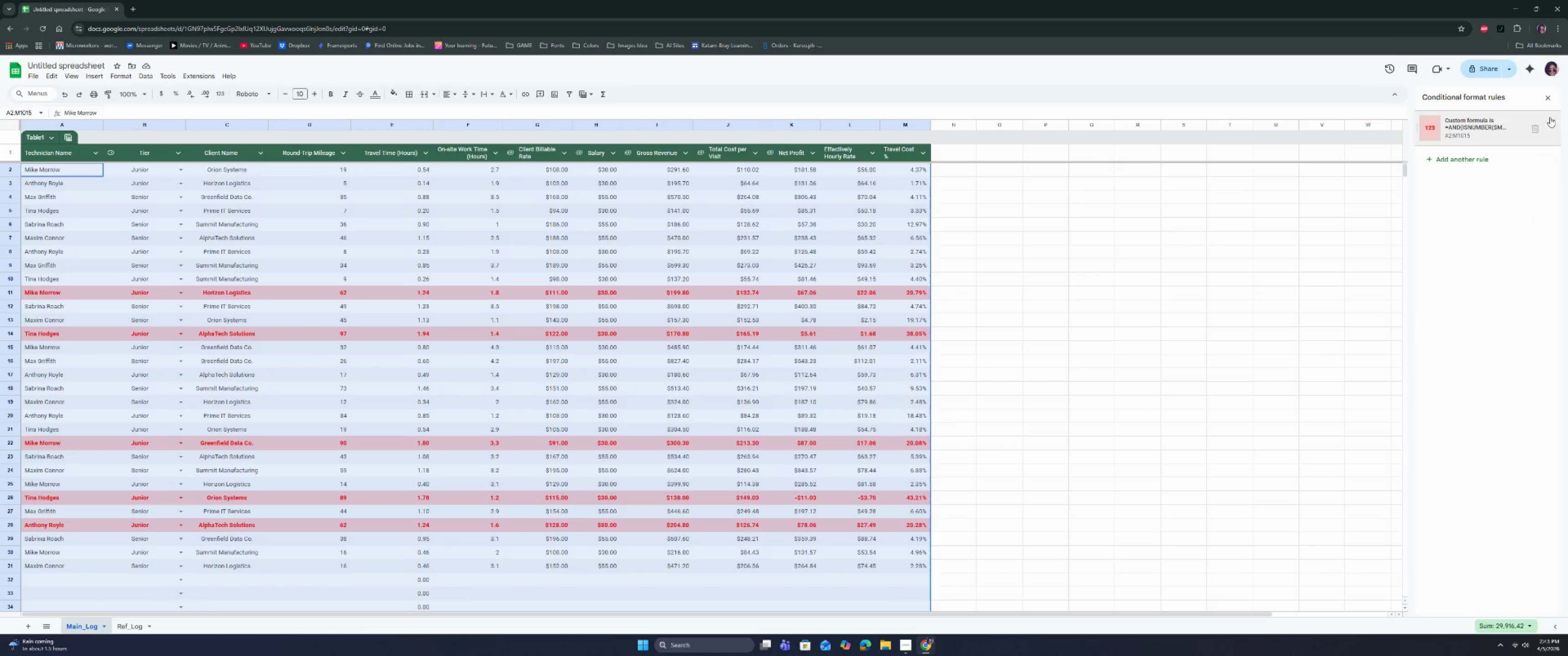 
left_click([1549, 94])
 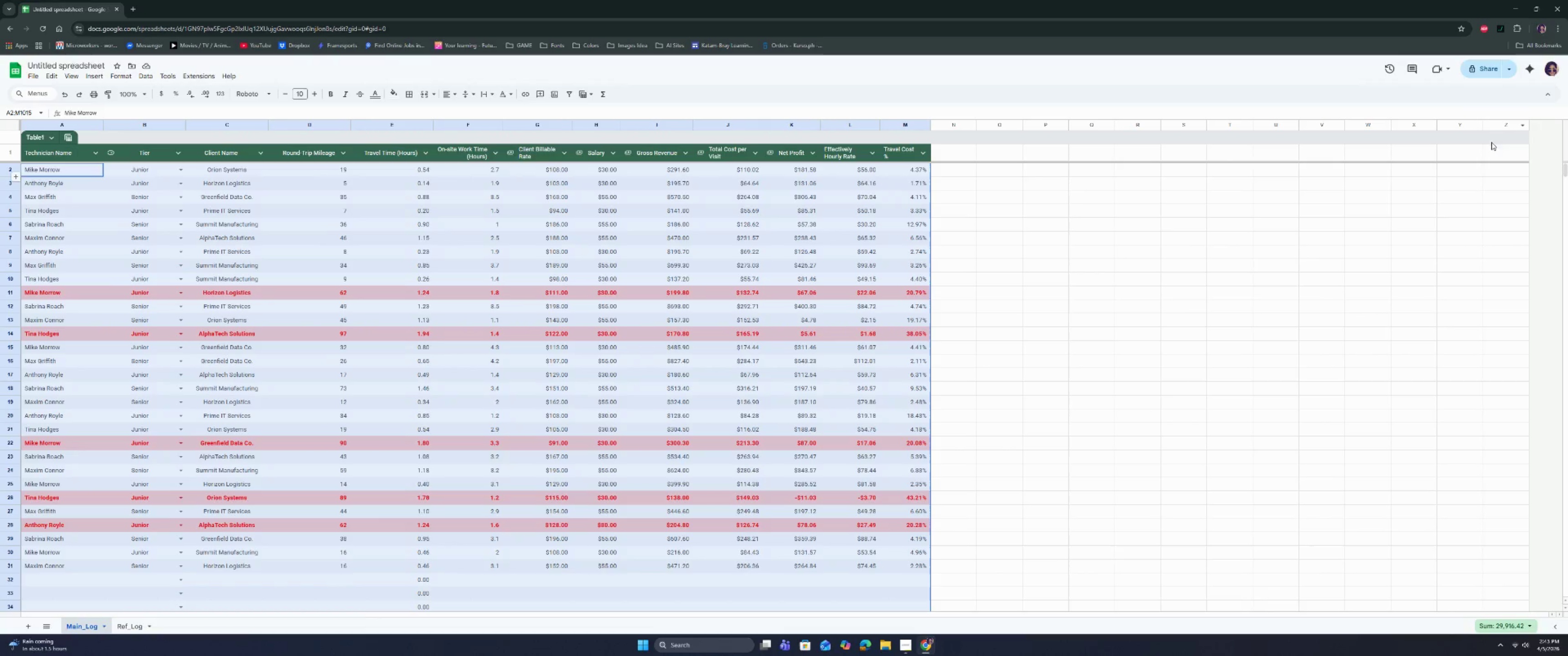 
left_click([1171, 321])
 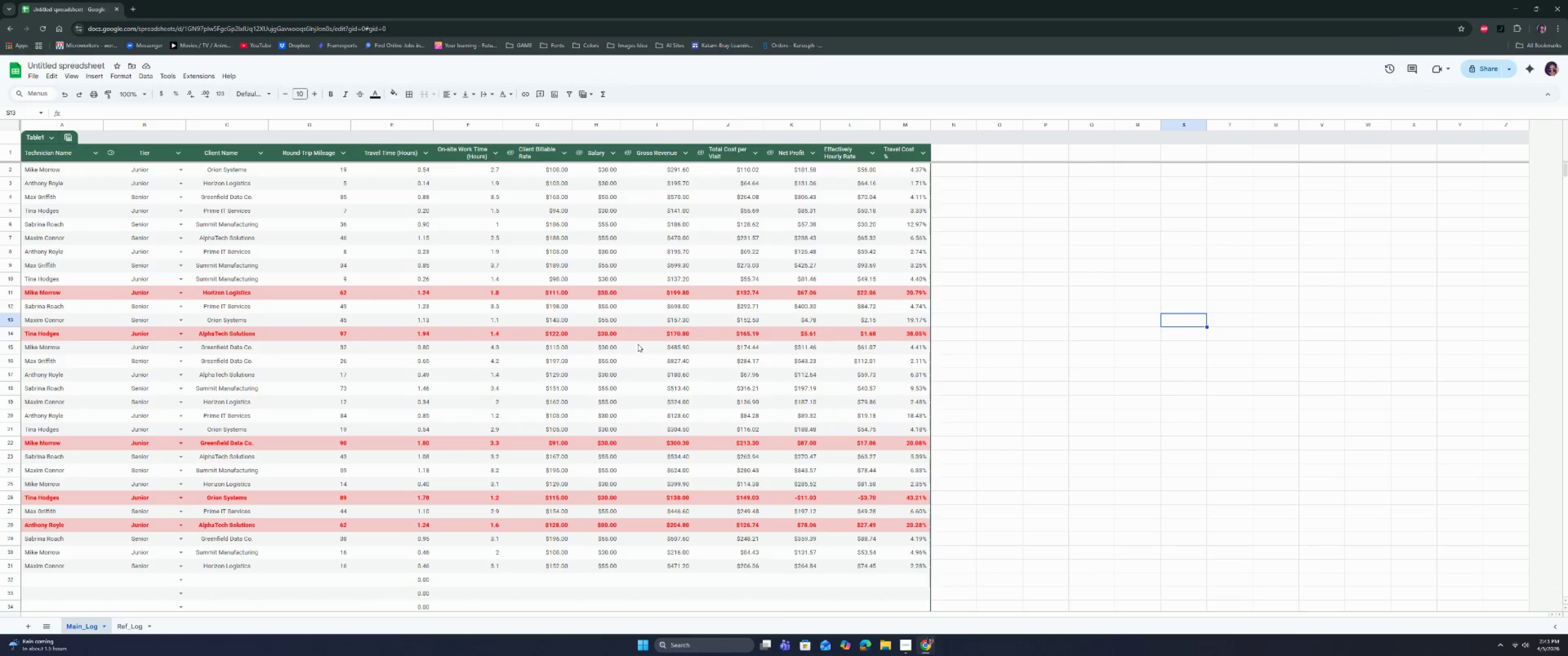 
wait(7.69)
 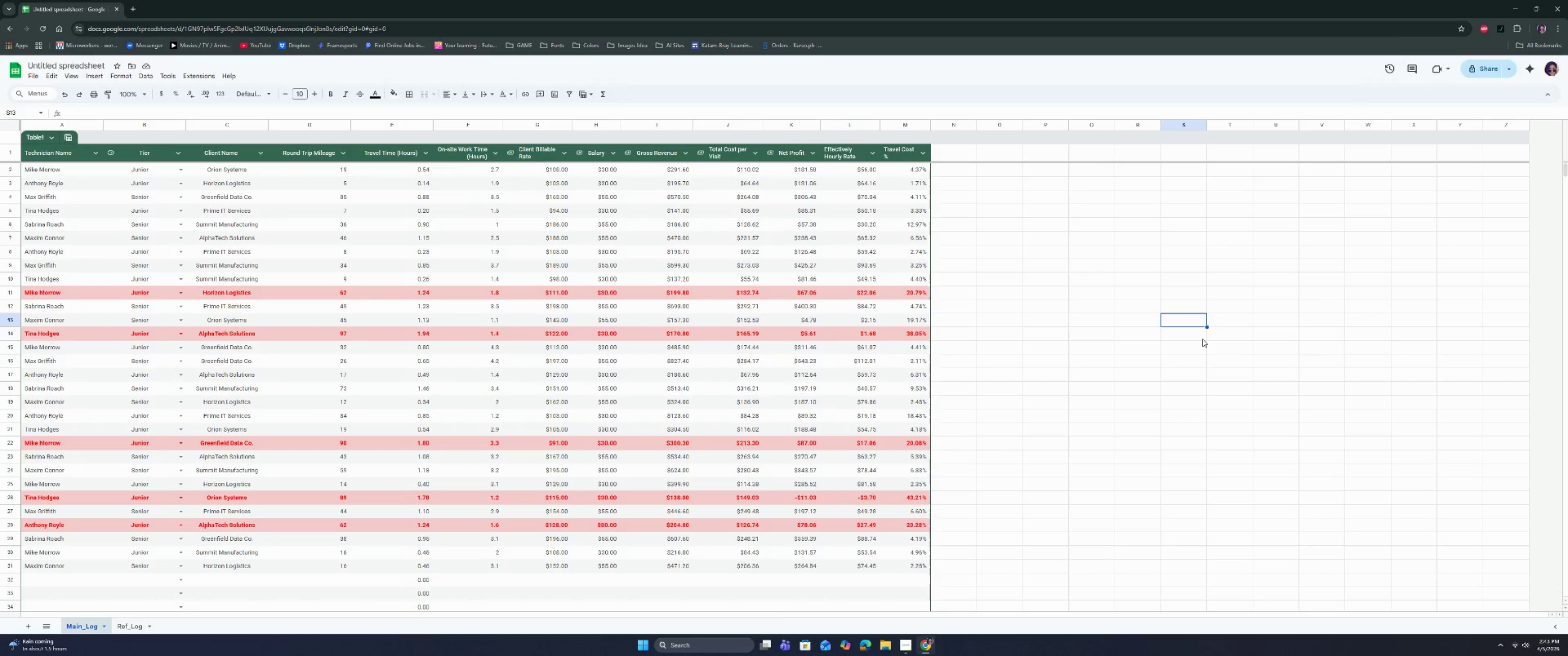 
left_click([907, 646])